 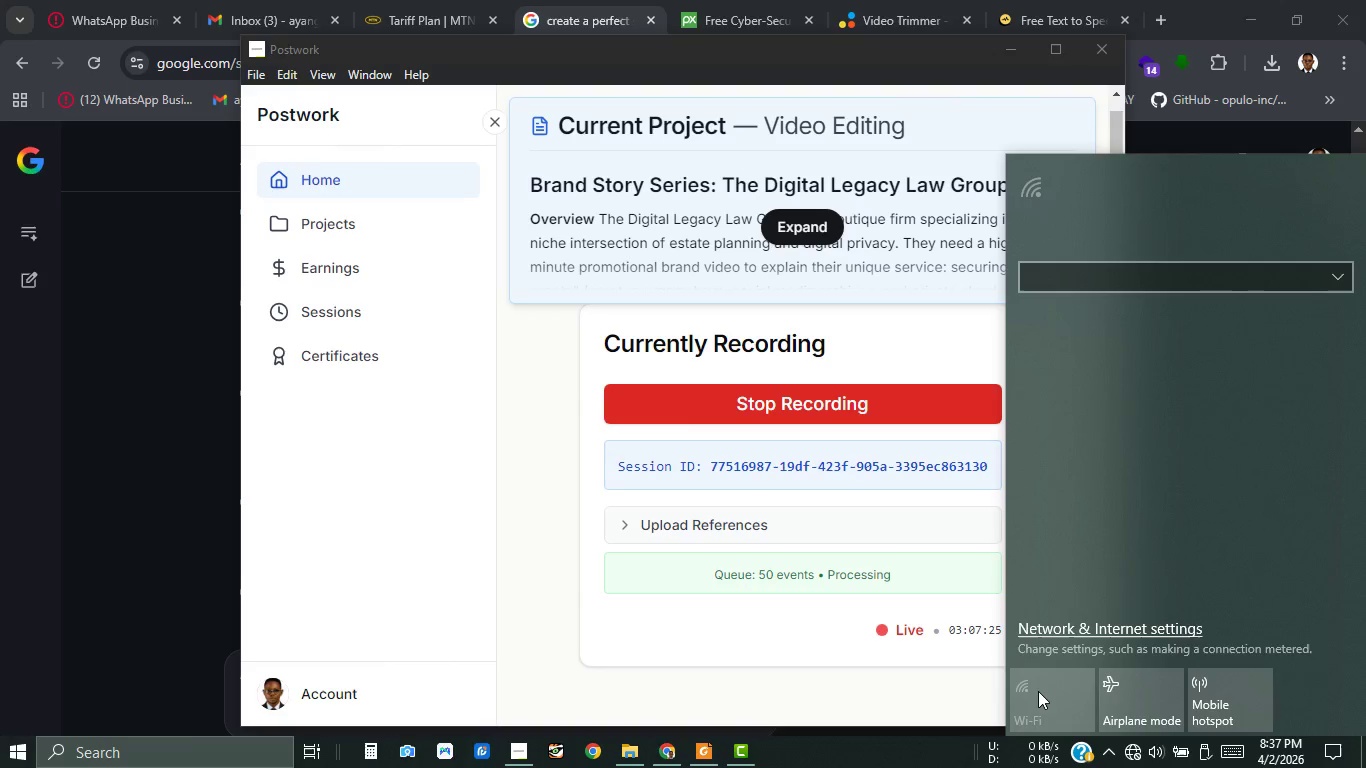 
left_click([1051, 715])
 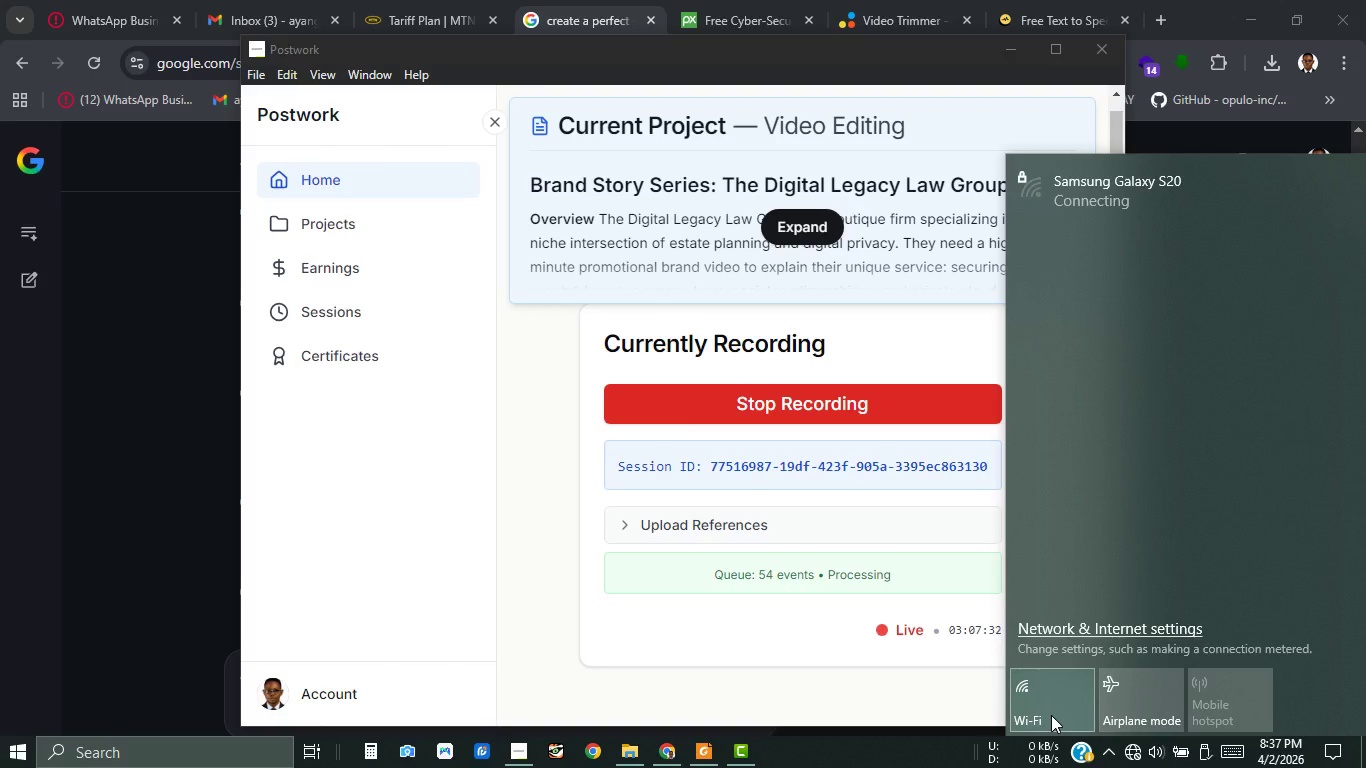 
mouse_move([1167, 520])
 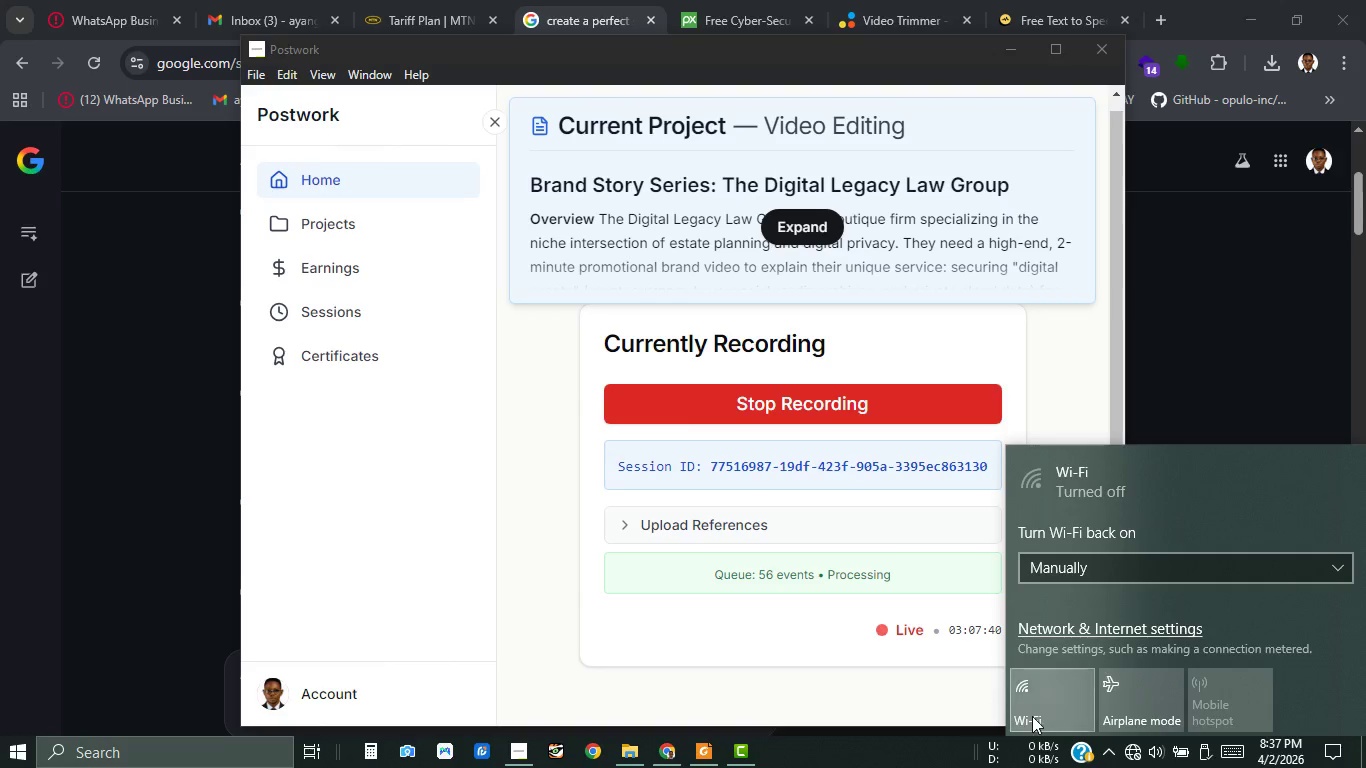 
left_click([1032, 716])
 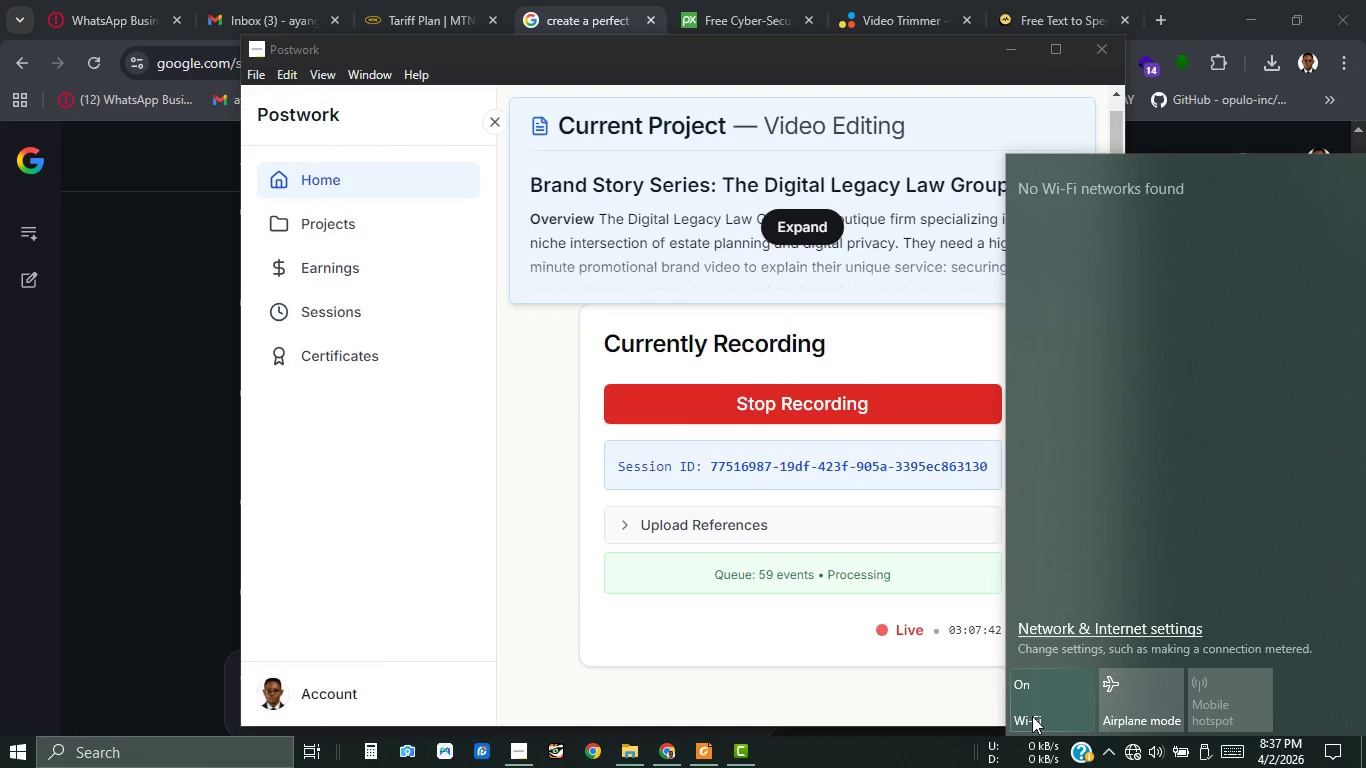 
left_click([1030, 705])
 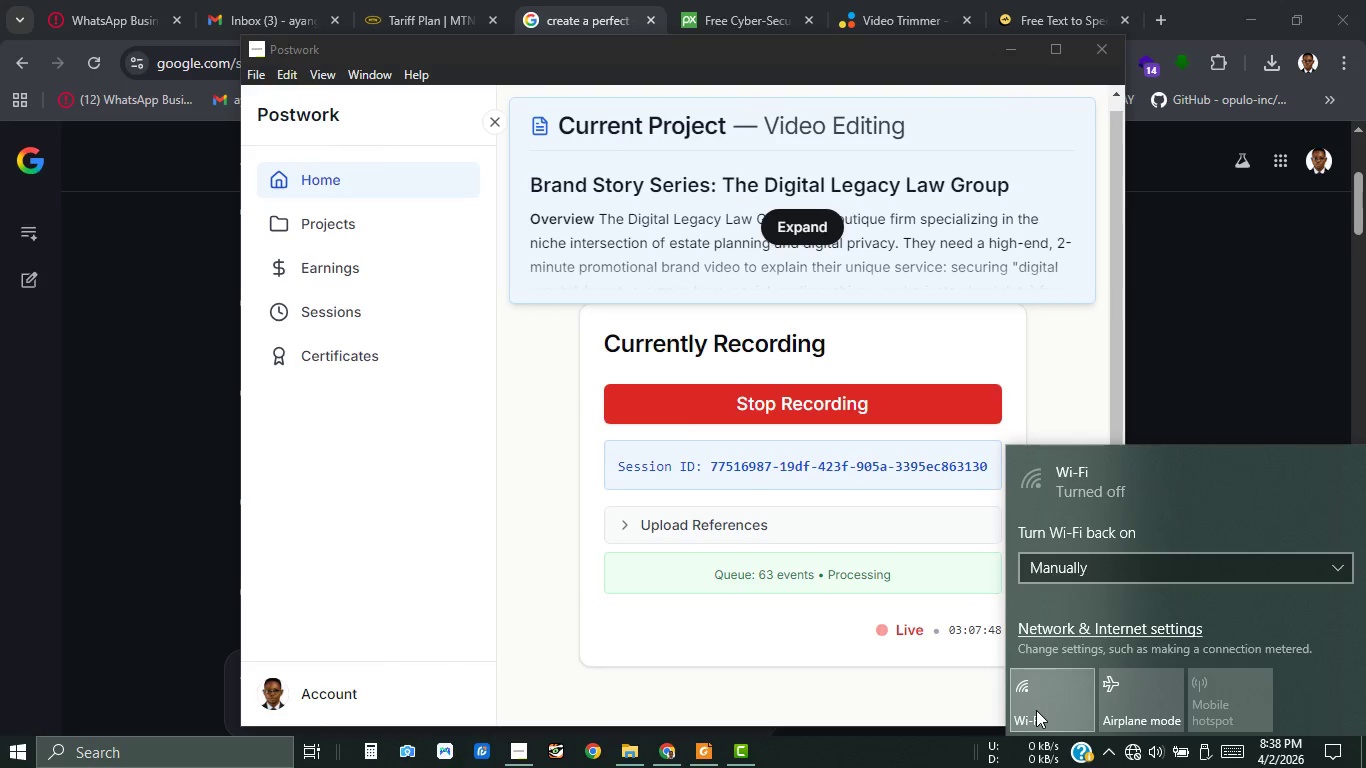 
wait(10.97)
 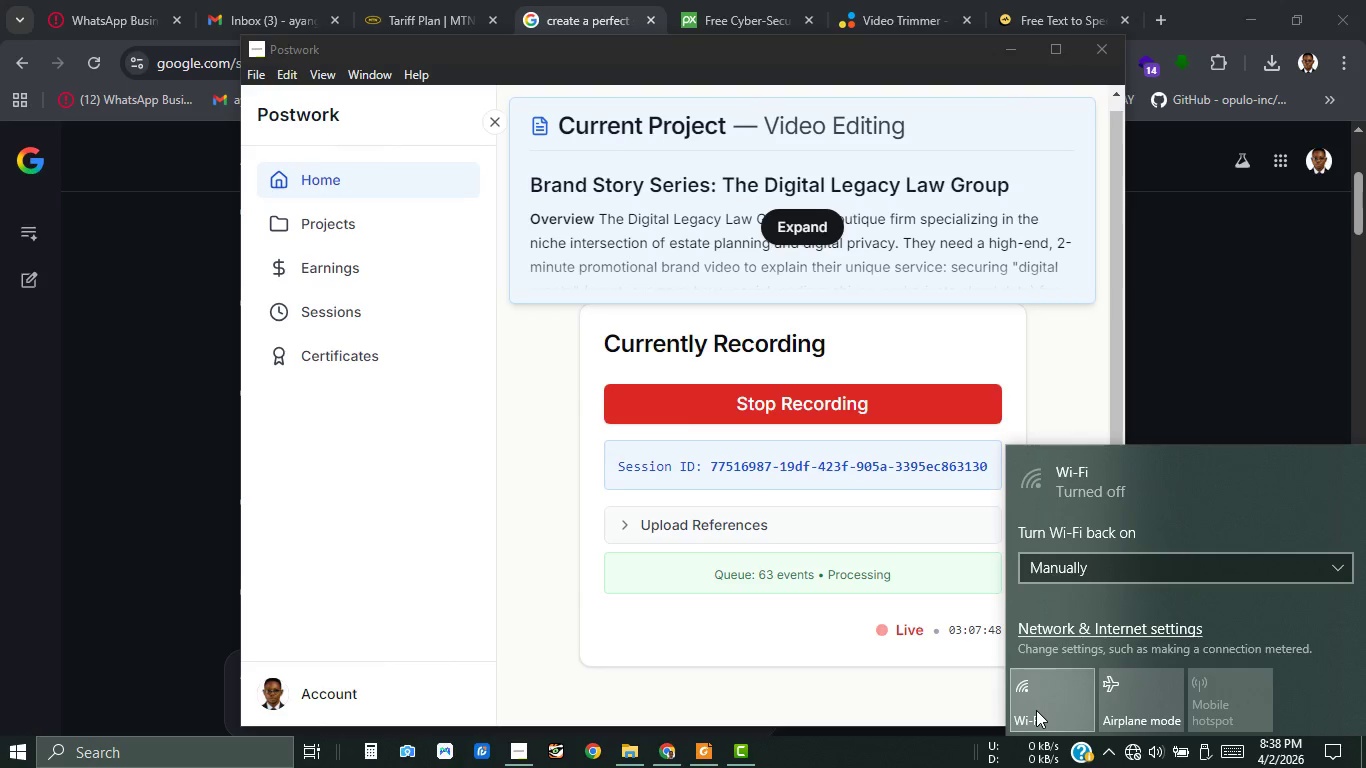 
left_click([1036, 710])